 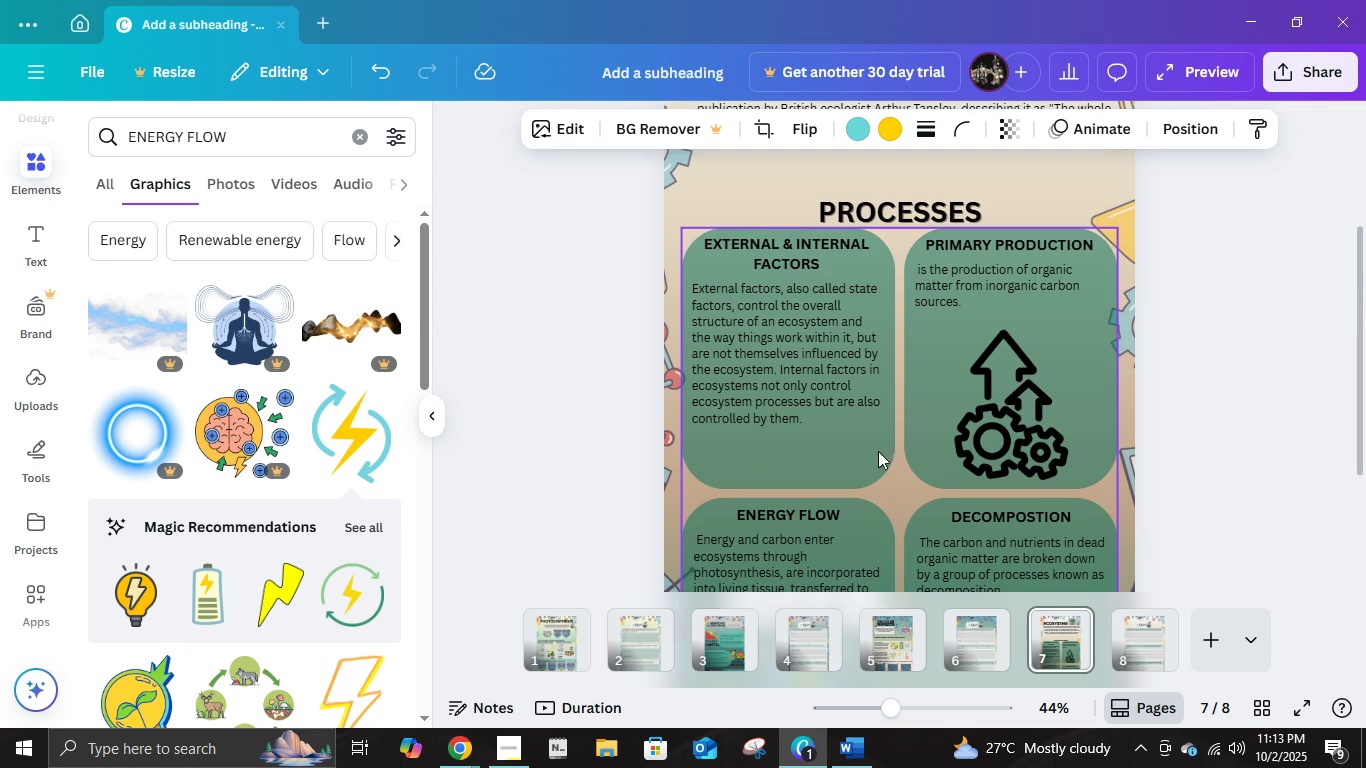 
scroll: coordinate [893, 478], scroll_direction: down, amount: 2.0
 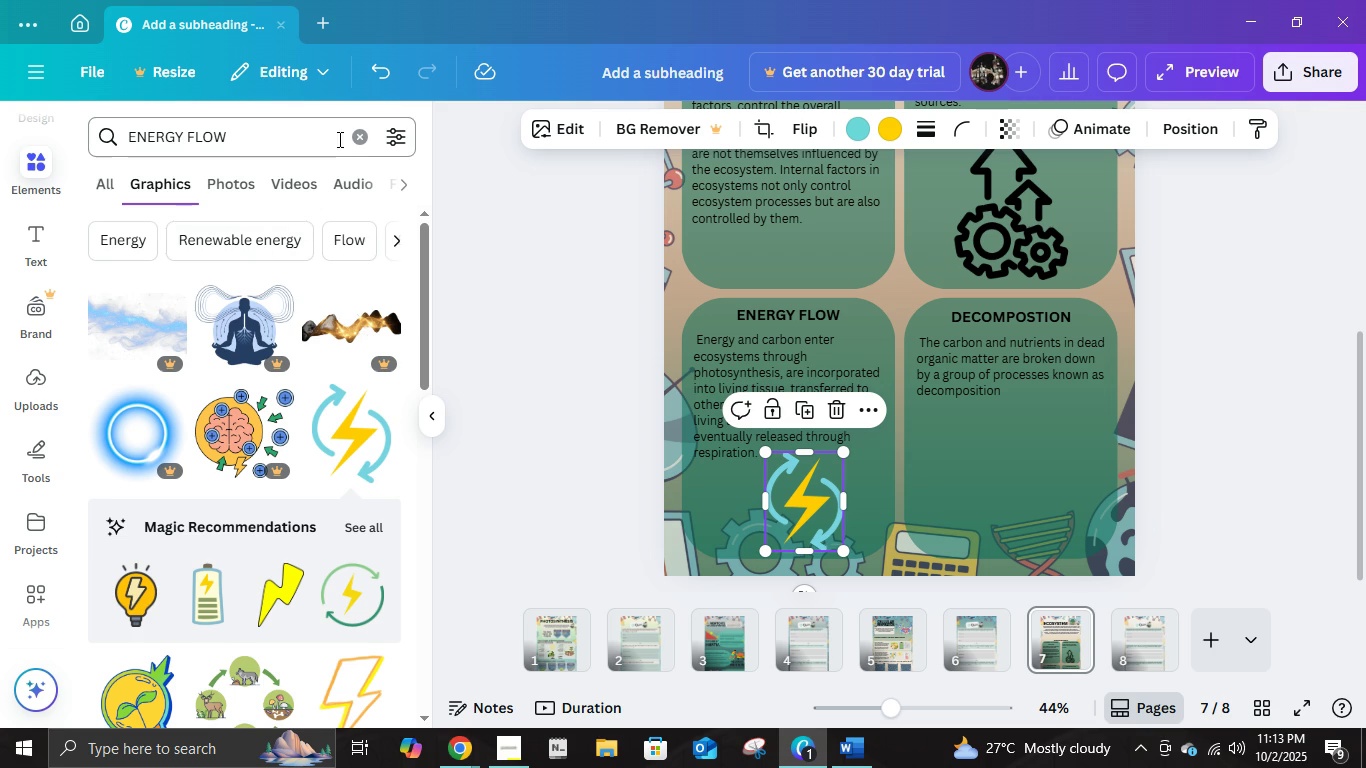 
left_click([346, 139])
 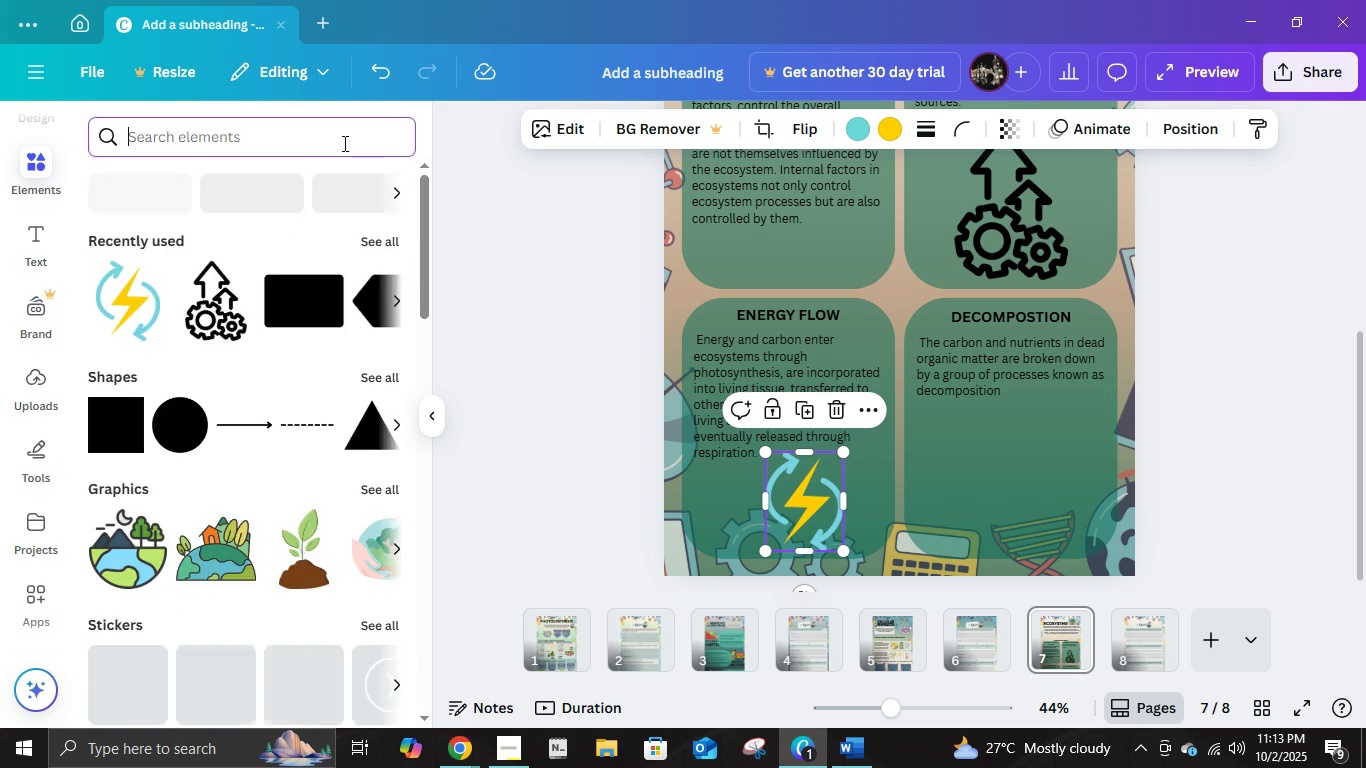 
type(DECOMPOSITION)
 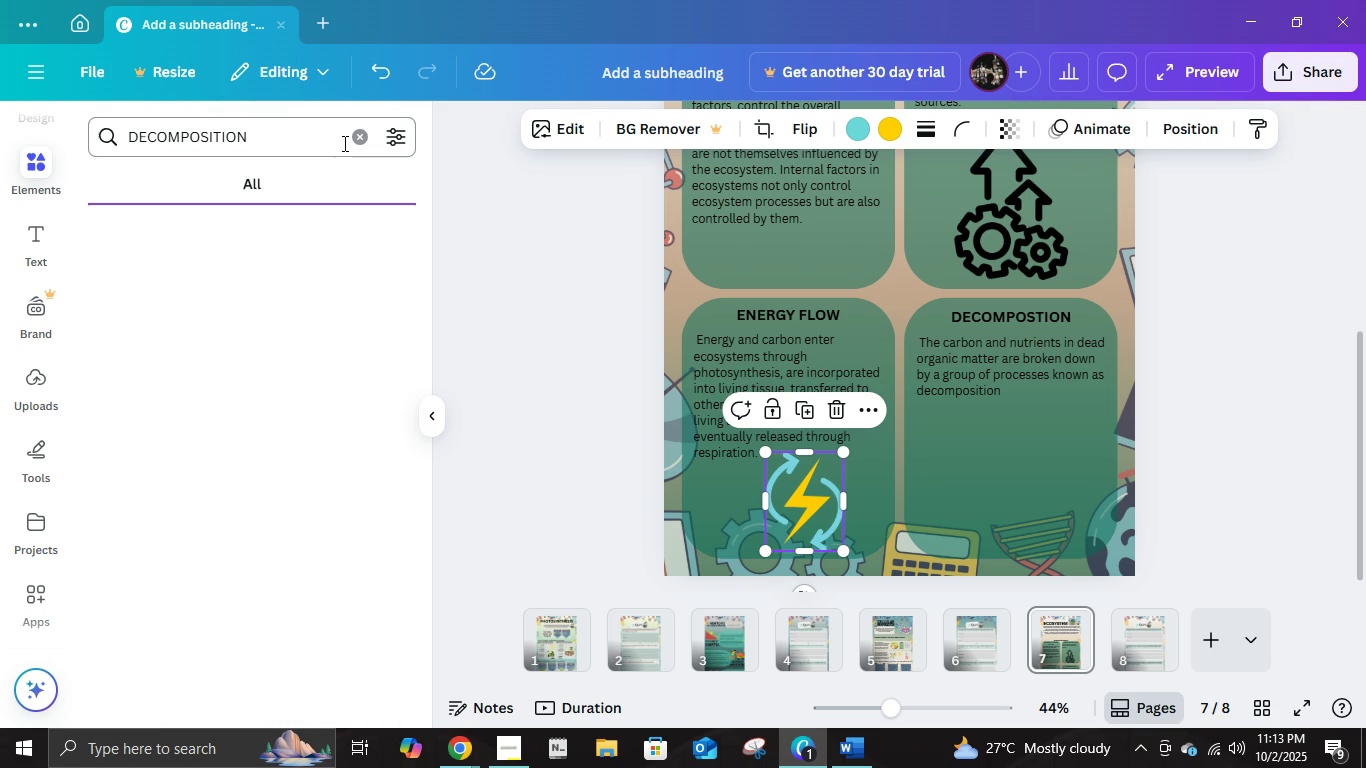 
key(Enter)
 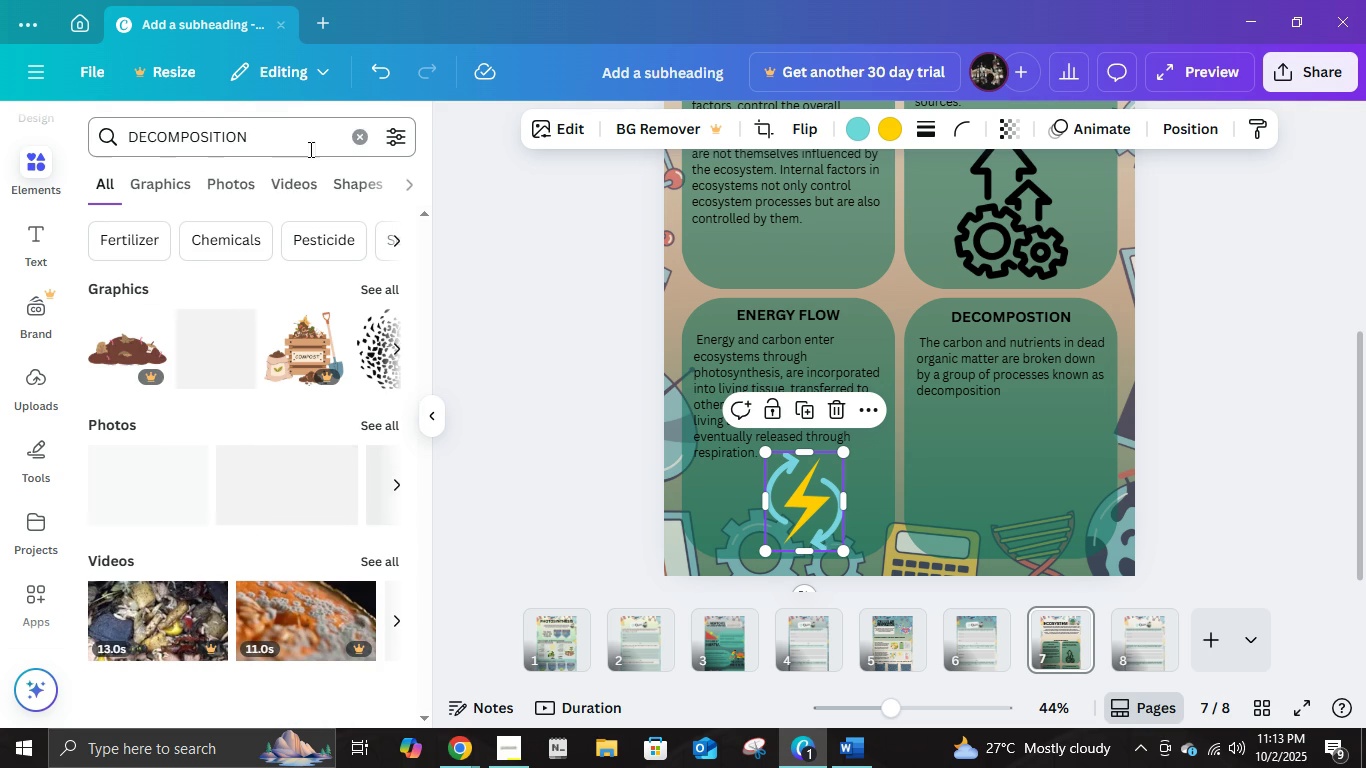 
mouse_move([301, 302])
 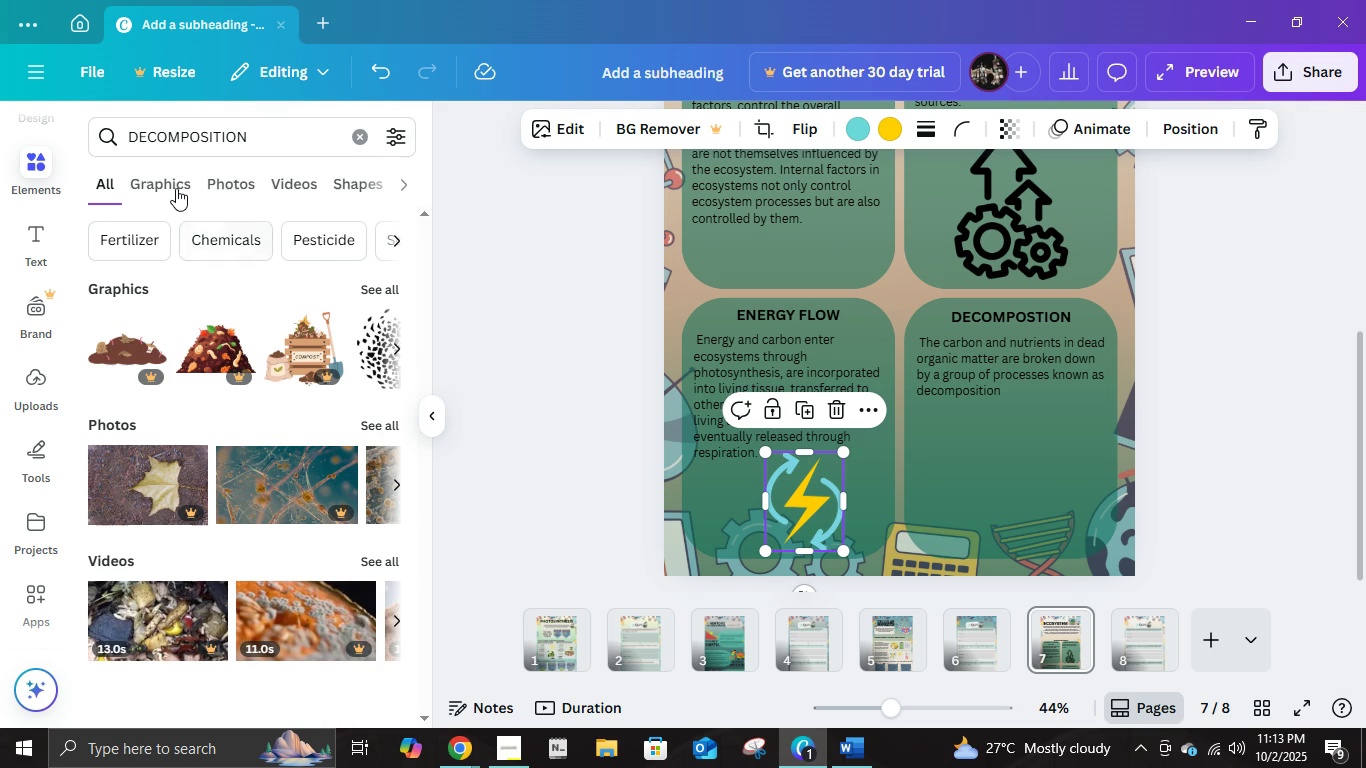 
left_click([176, 186])
 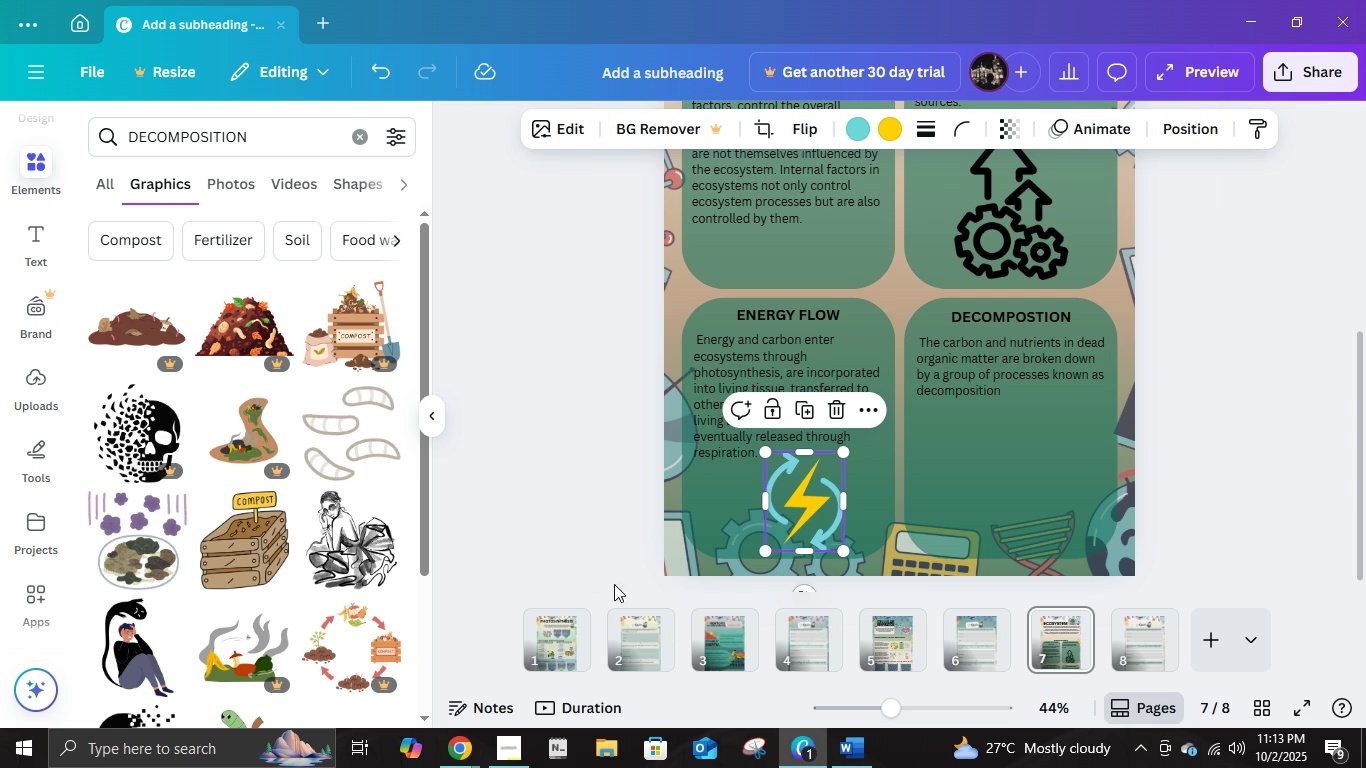 
wait(6.72)
 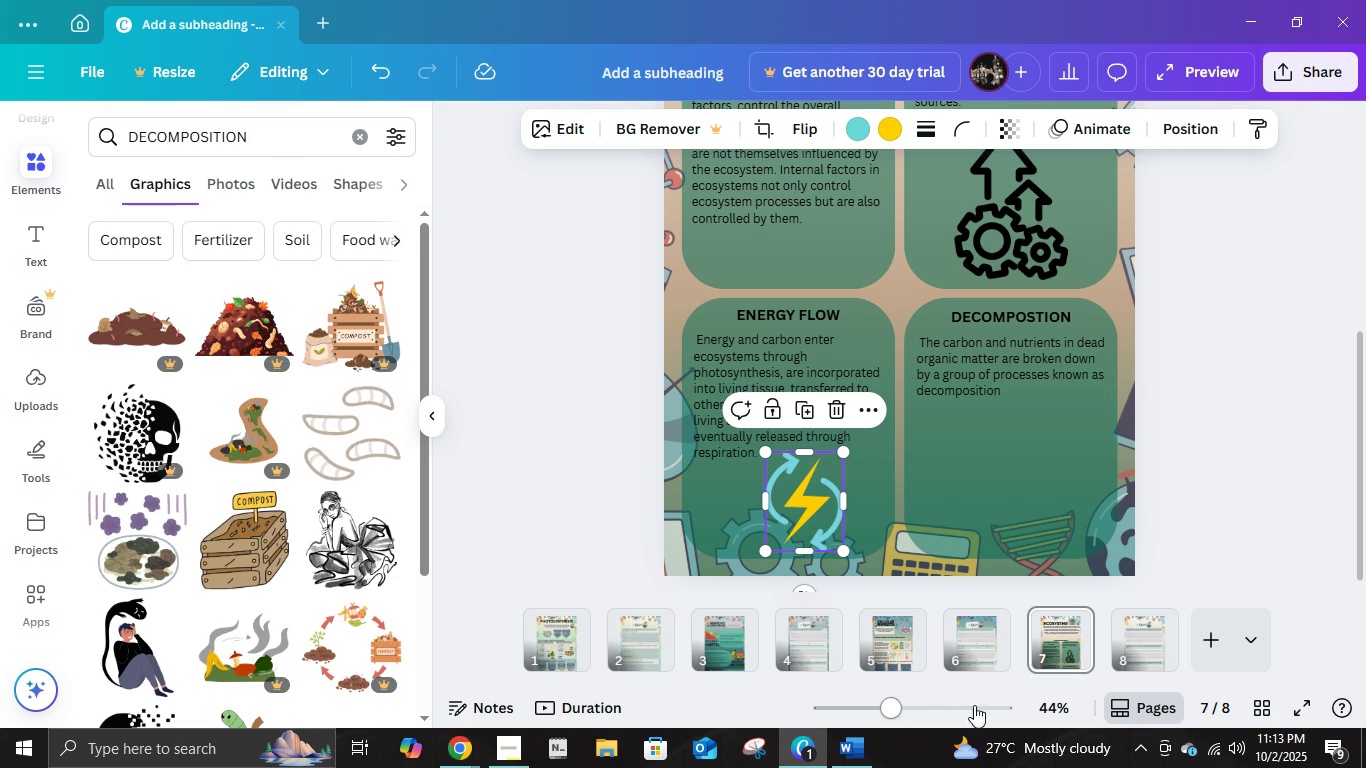 
scroll: coordinate [309, 555], scroll_direction: down, amount: 7.0
 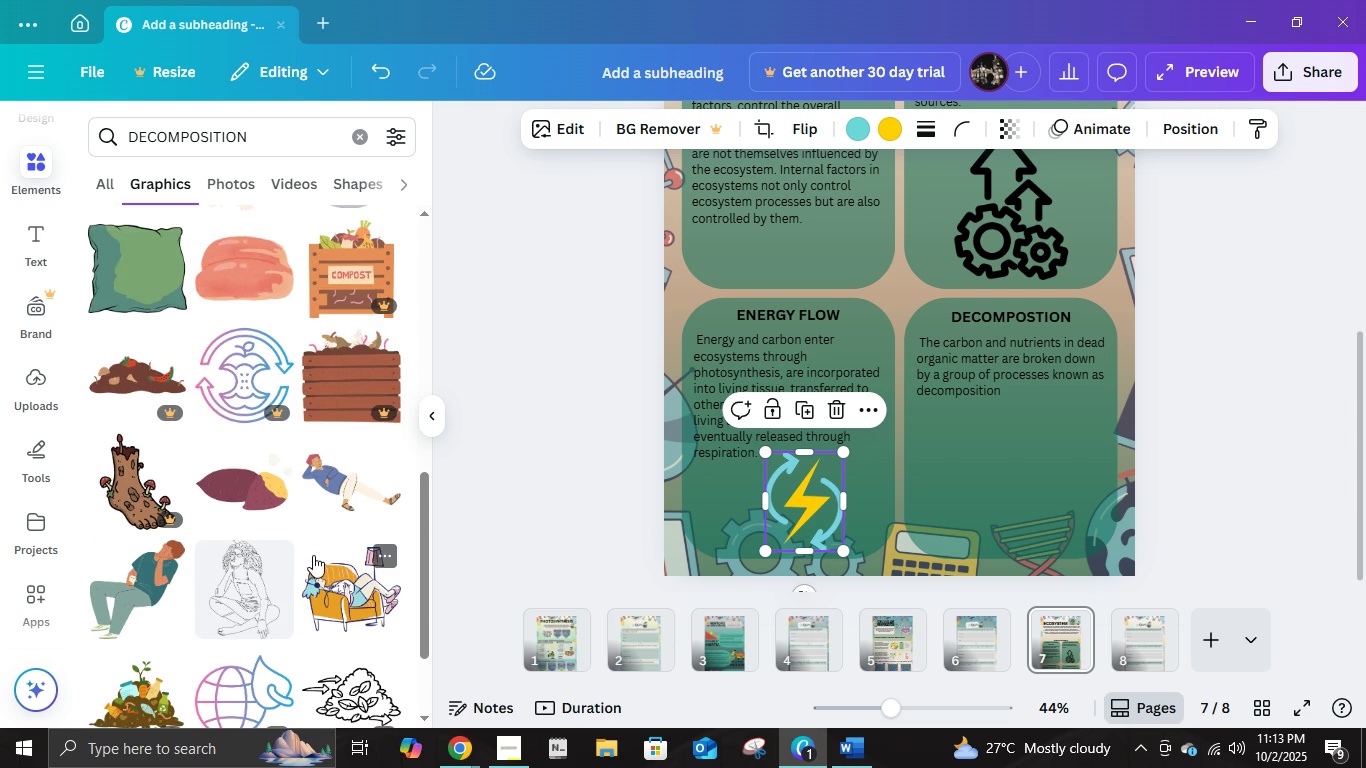 
scroll: coordinate [298, 538], scroll_direction: down, amount: 3.0
 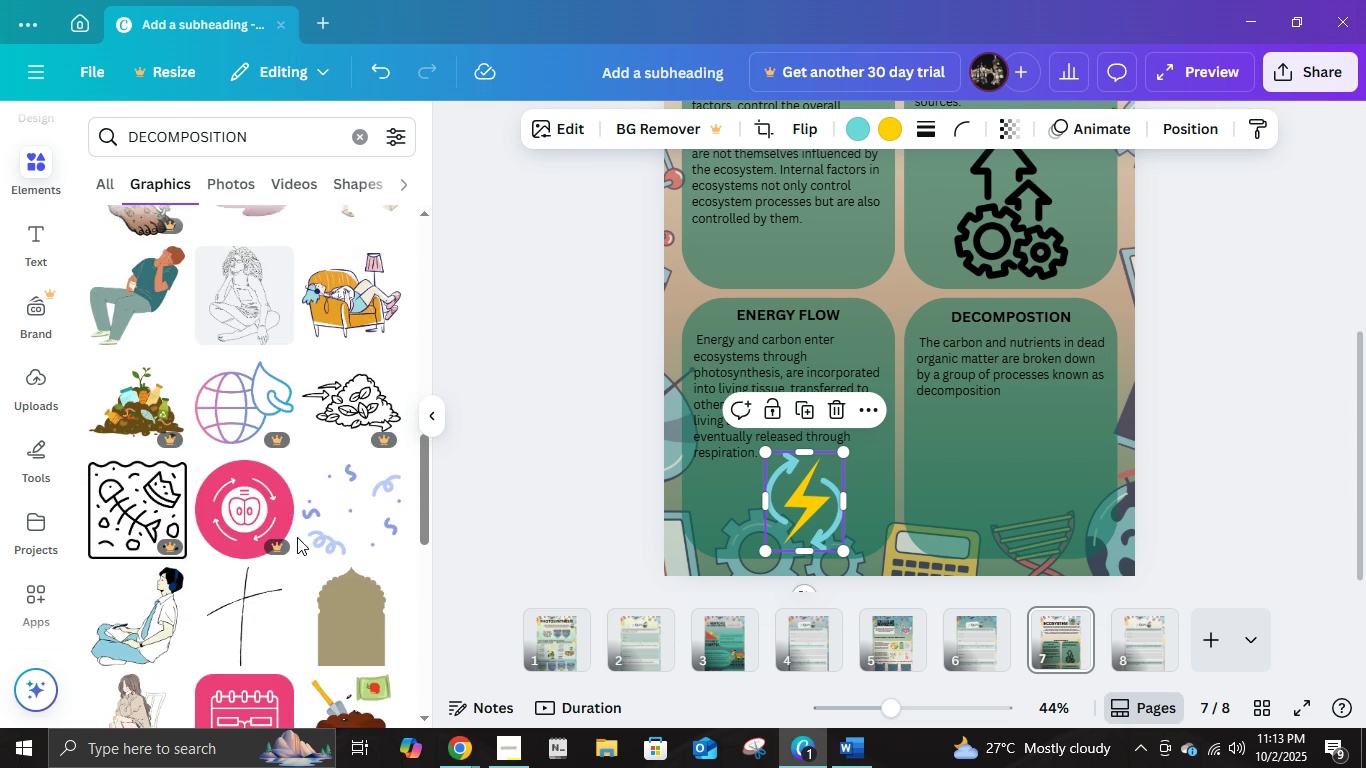 
scroll: coordinate [297, 534], scroll_direction: up, amount: 12.0
 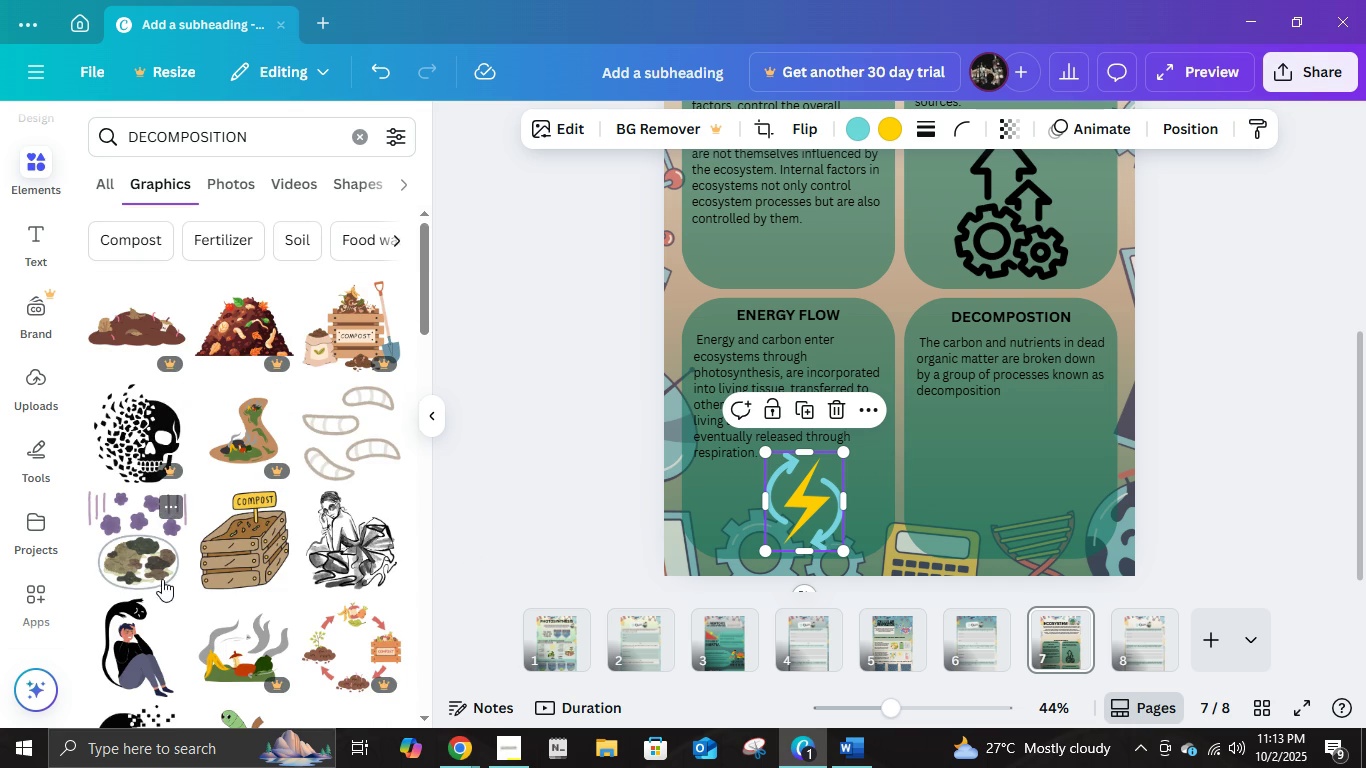 
left_click([265, 546])